 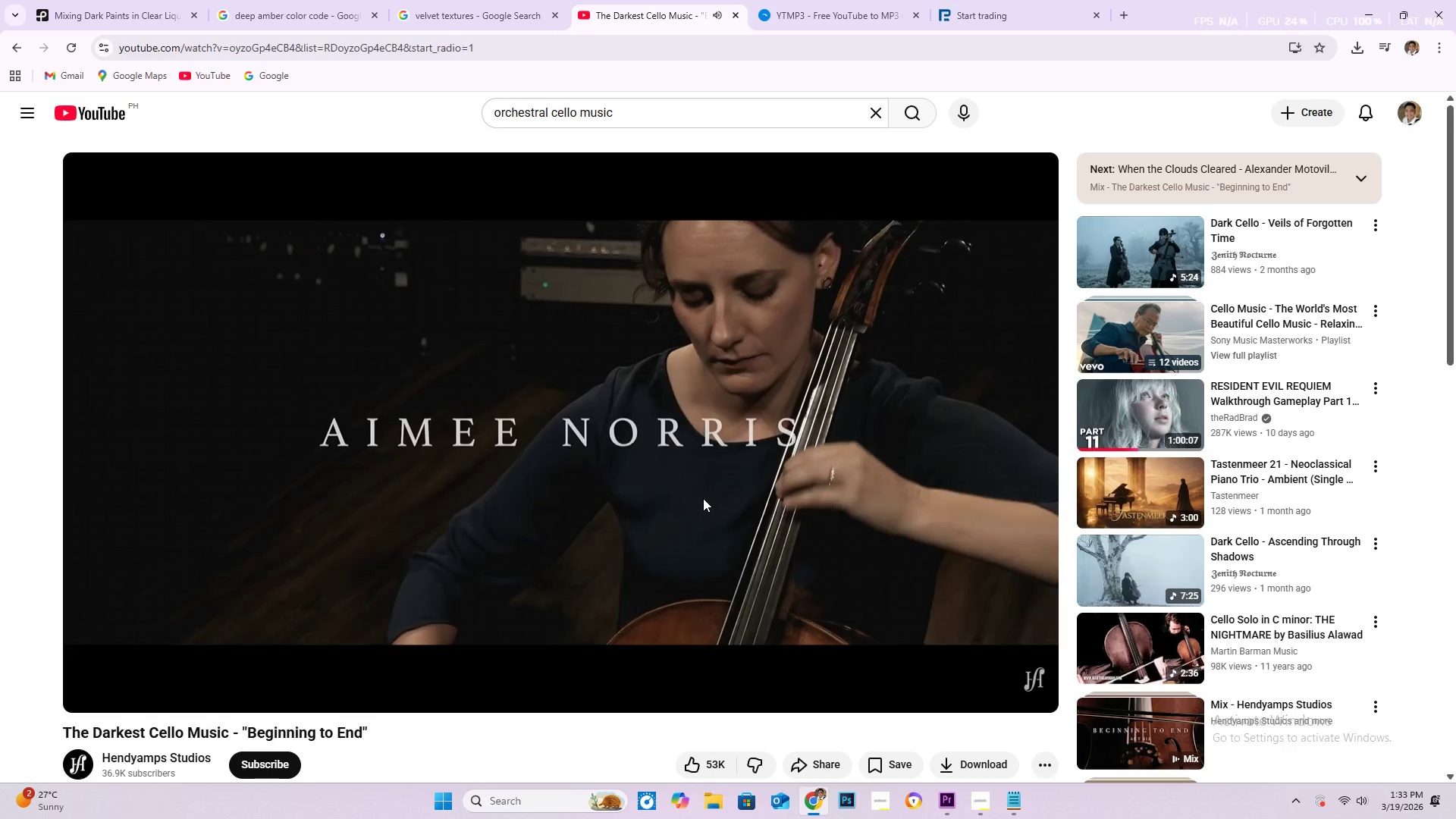 
scroll: coordinate [626, 588], scroll_direction: down, amount: 5.0
 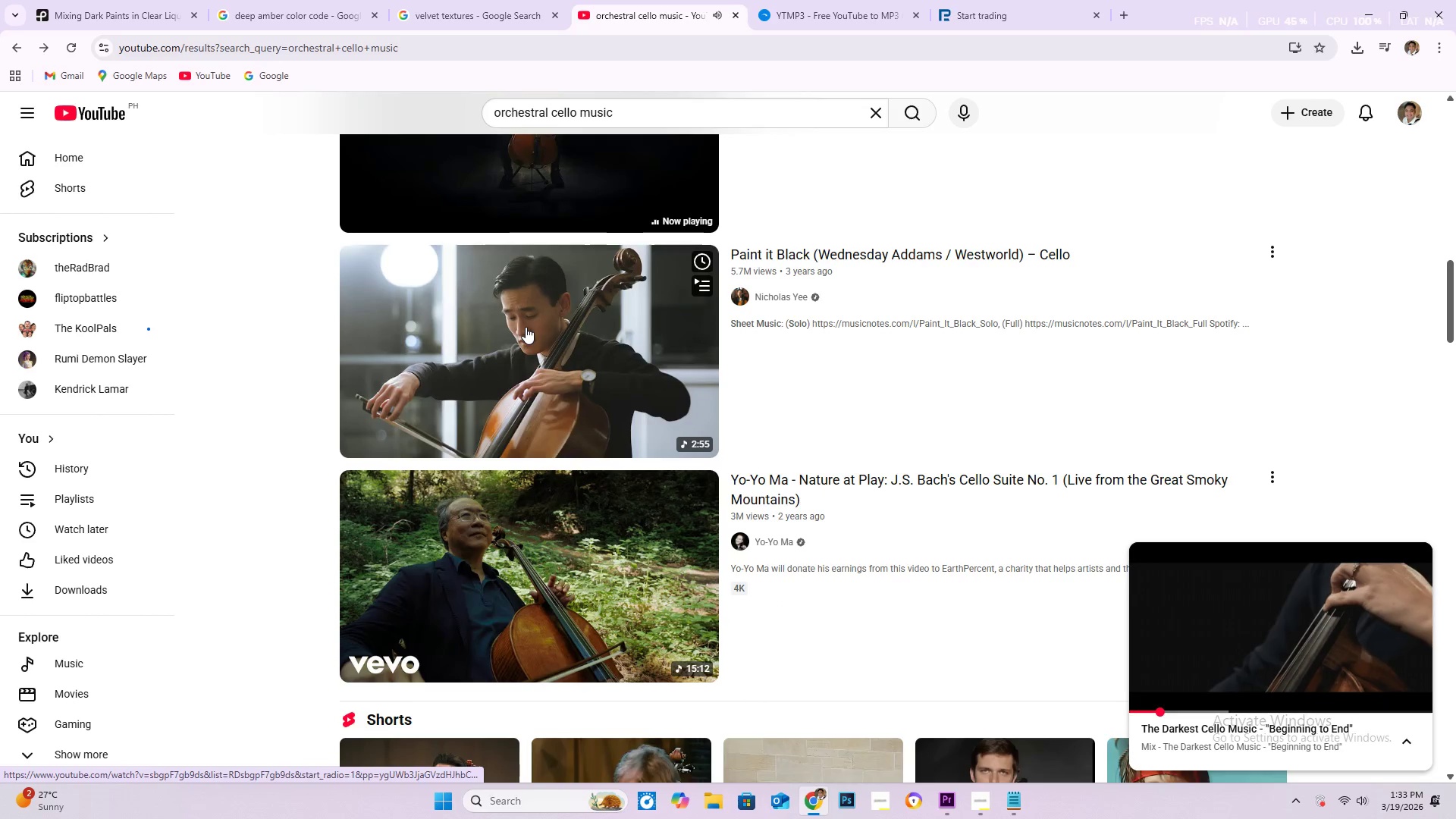 
left_click([526, 327])
 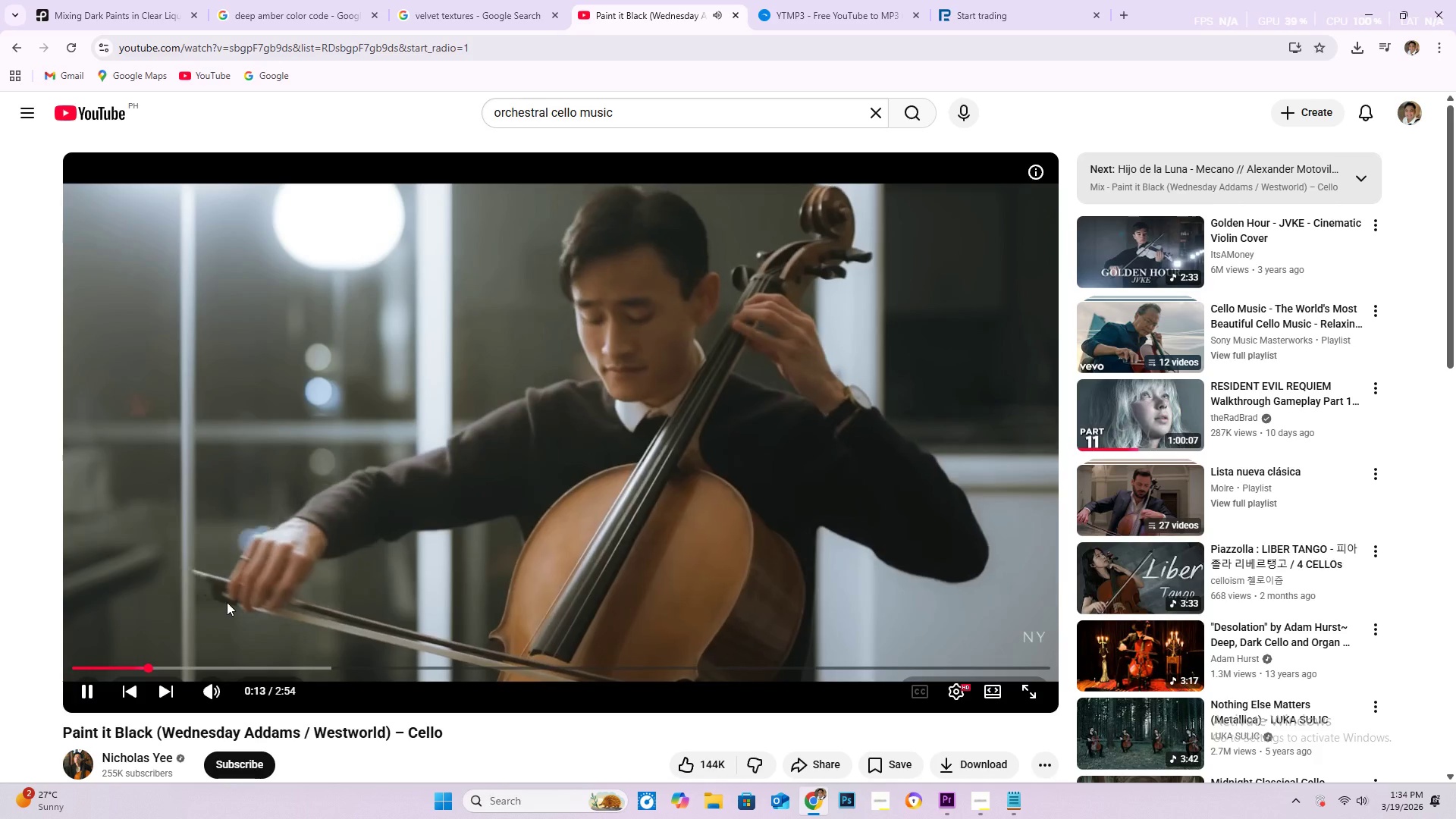 
wait(19.77)
 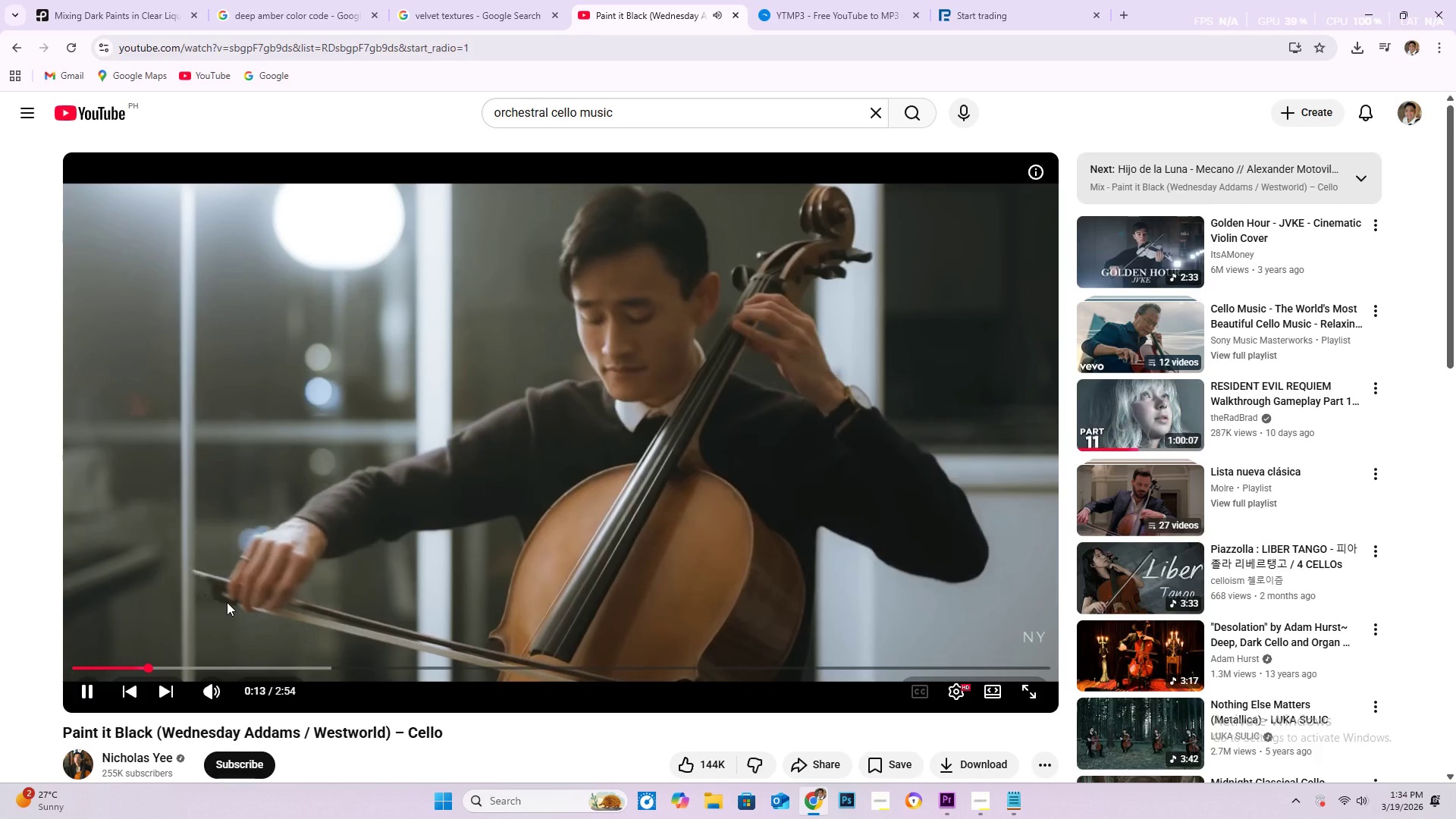 
left_click([809, 767])
 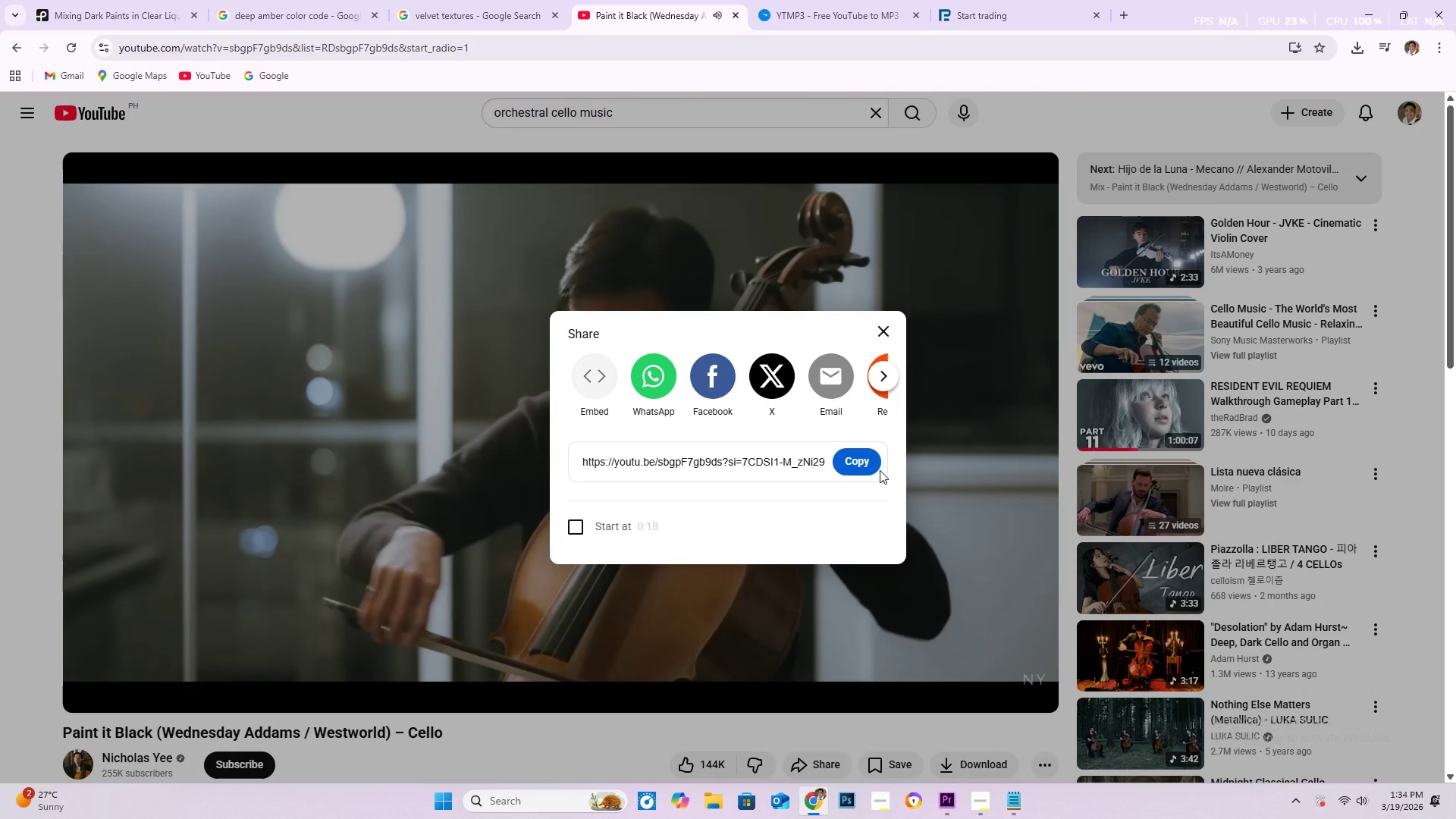 
left_click([870, 460])
 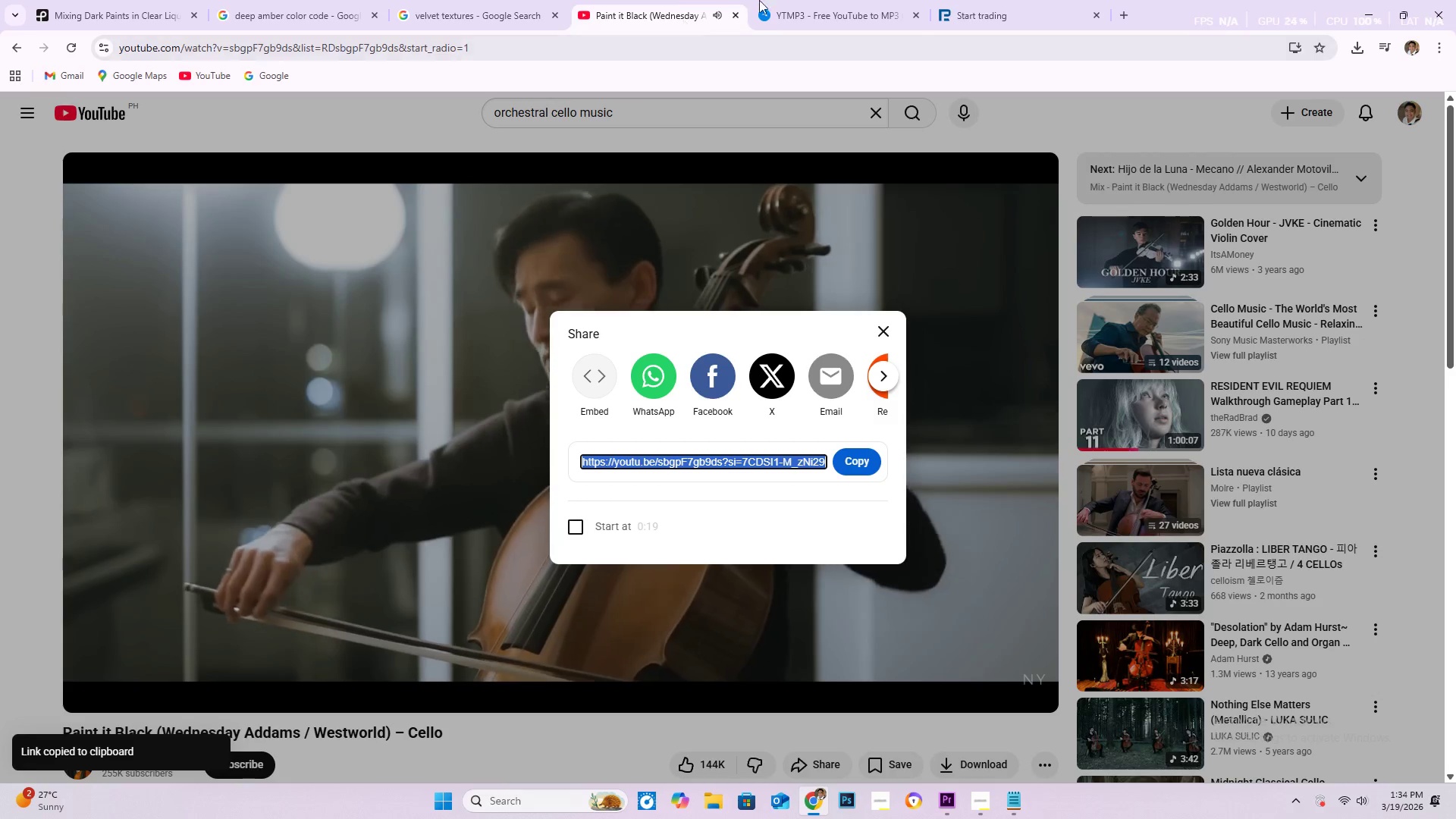 
left_click([824, 1])
 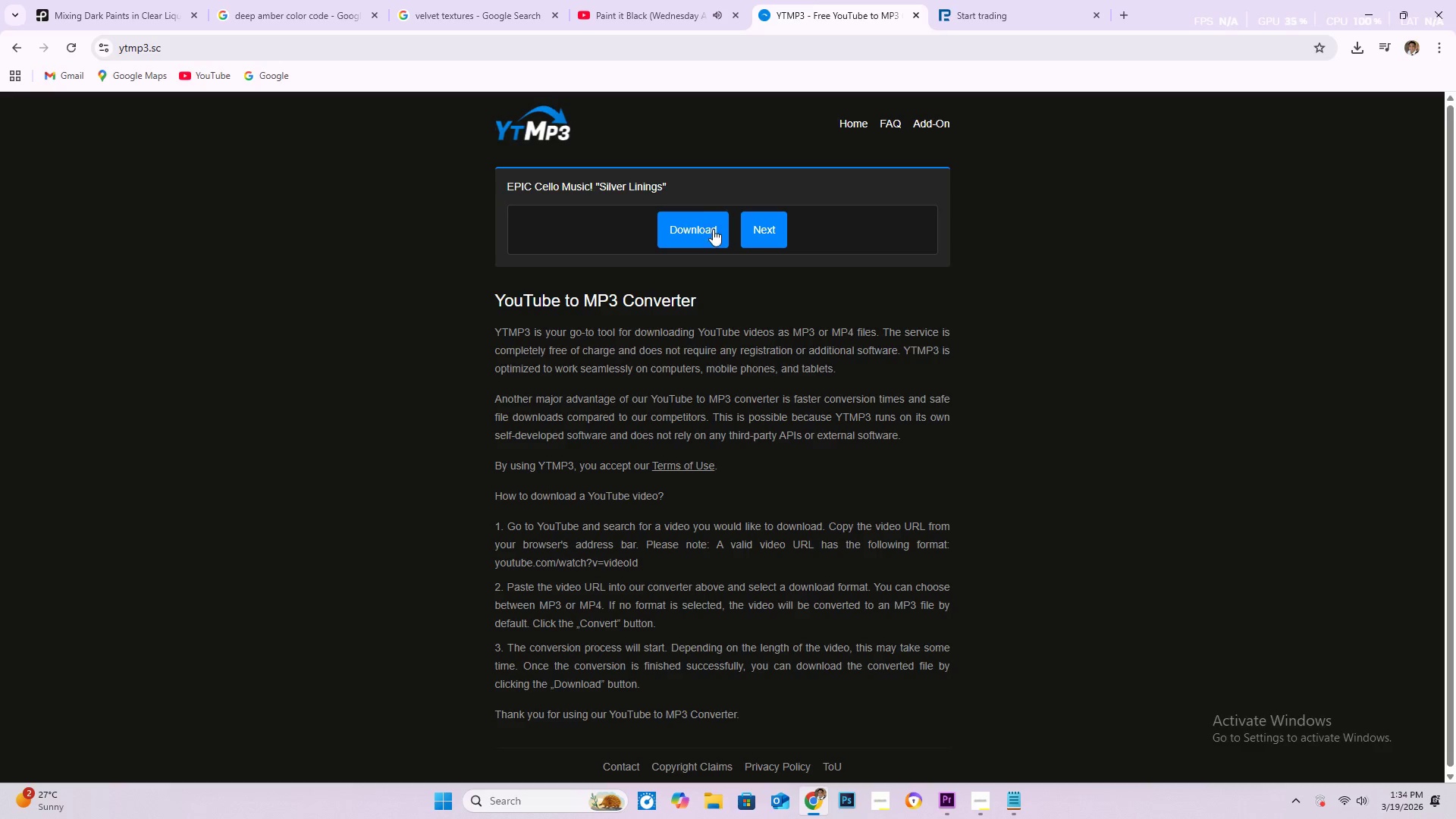 
left_click([754, 230])
 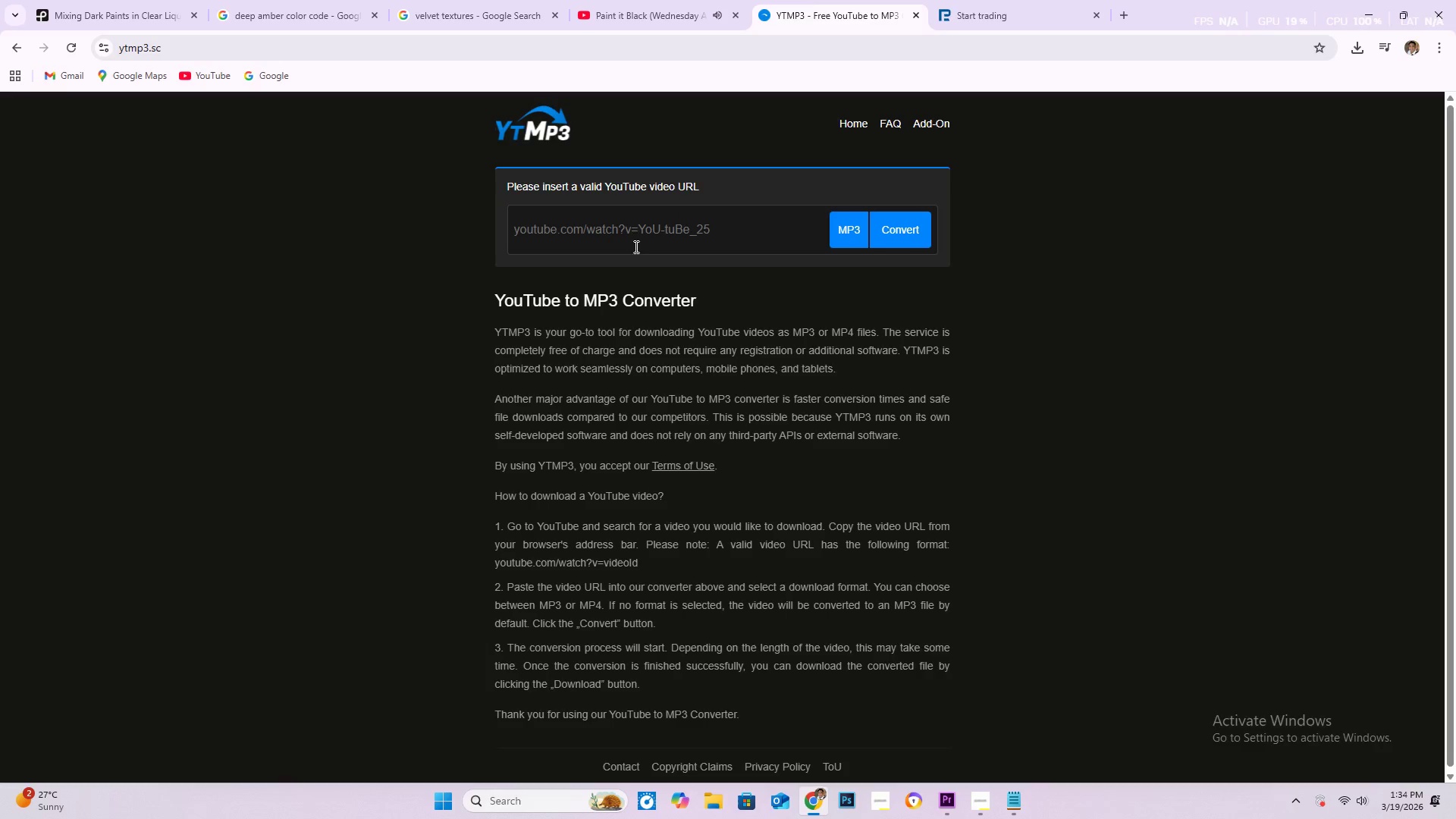 
left_click([663, 227])
 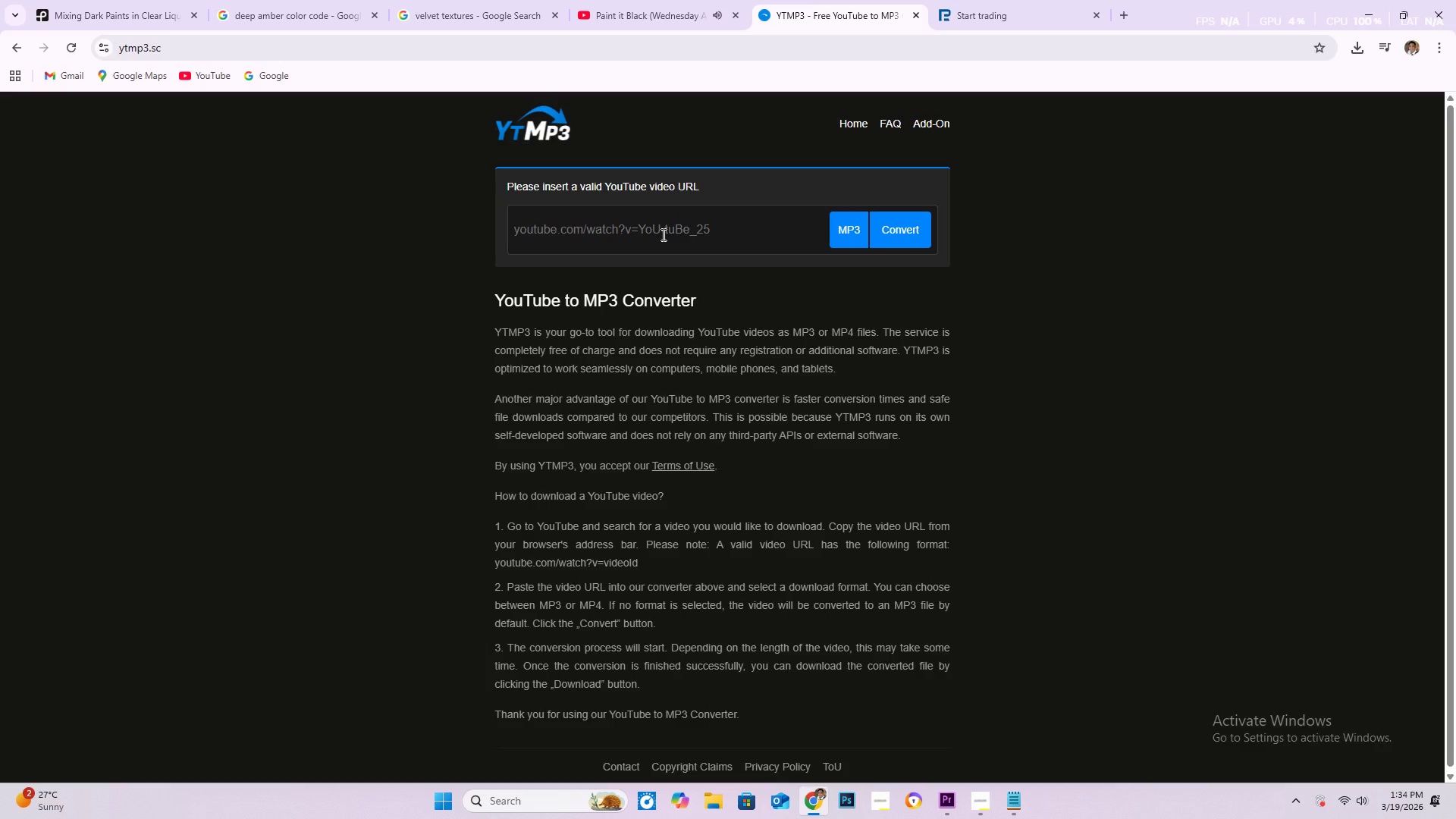 
key(Control+V)
 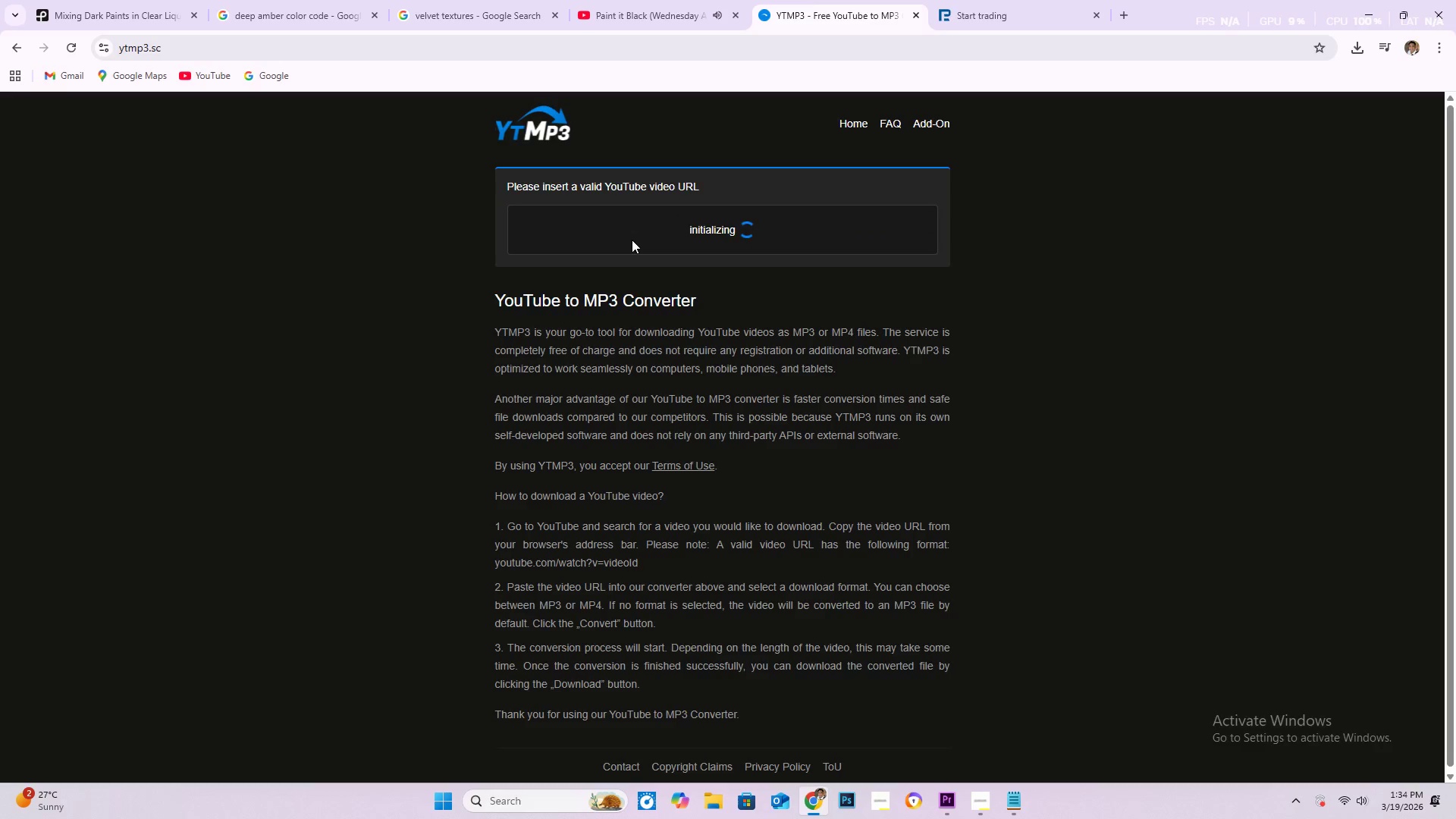 
key(NumpadEnter)
 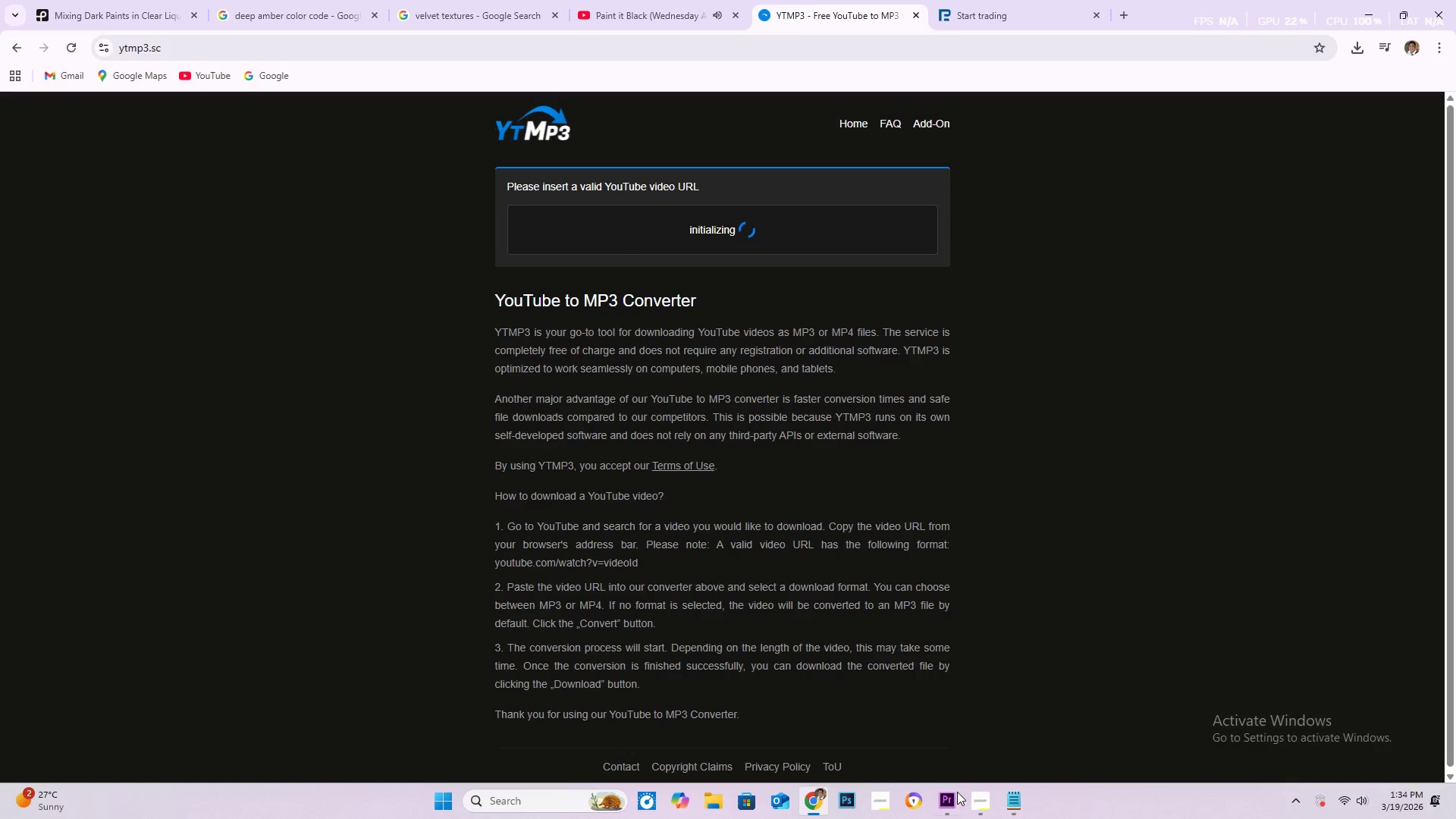 
left_click([980, 800])